 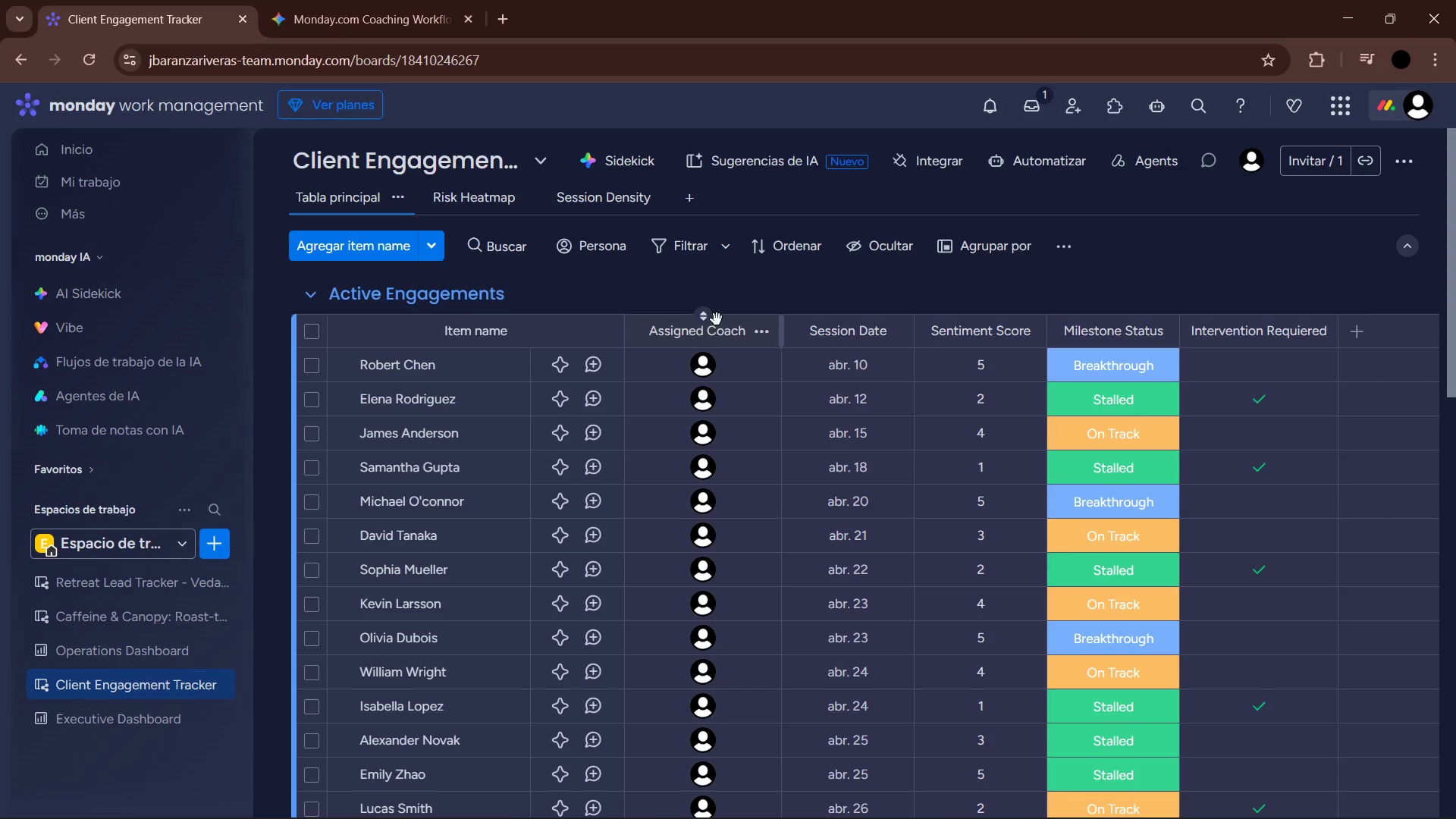 
left_click([1054, 163])
 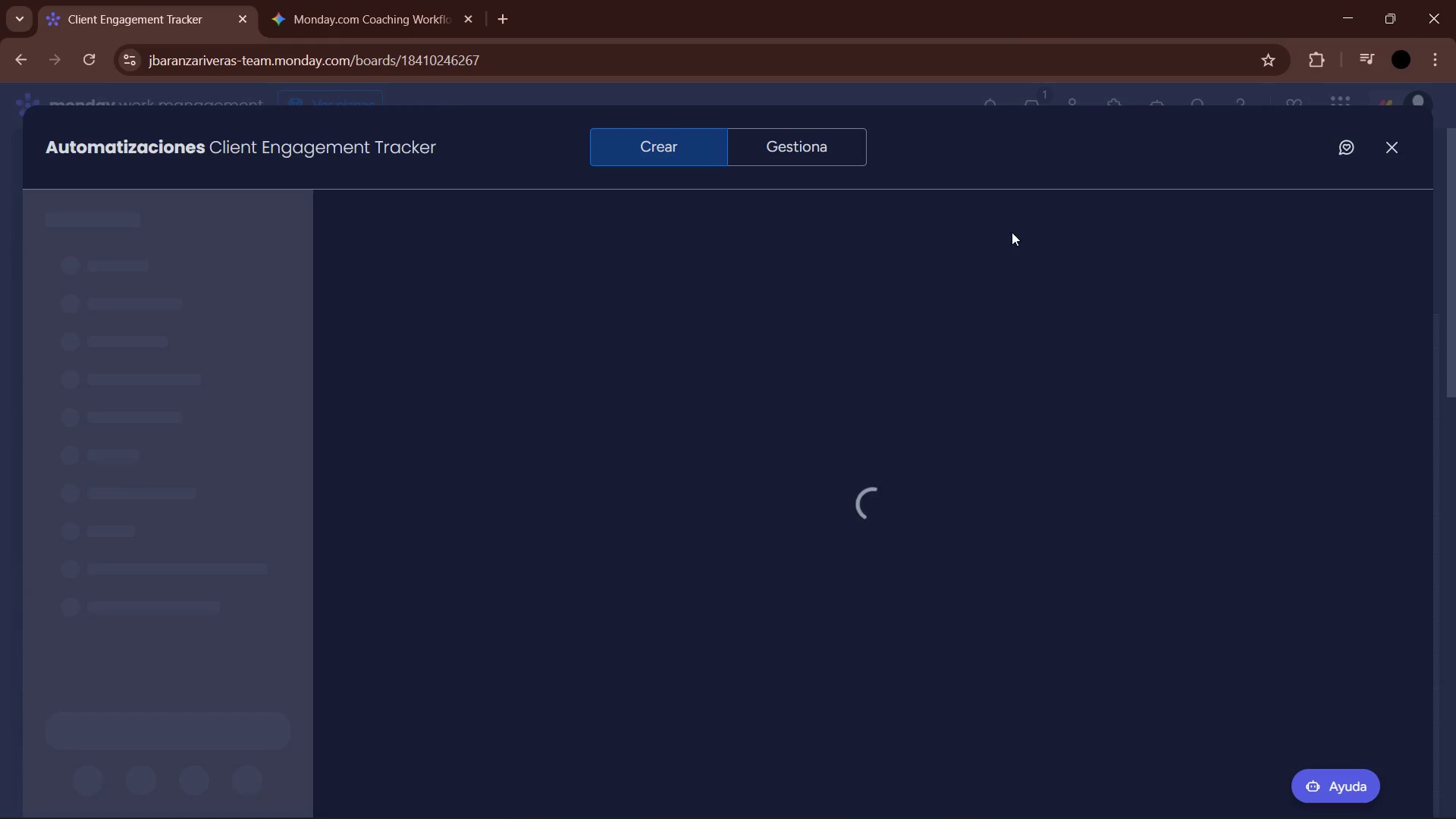 
mouse_move([742, 393])
 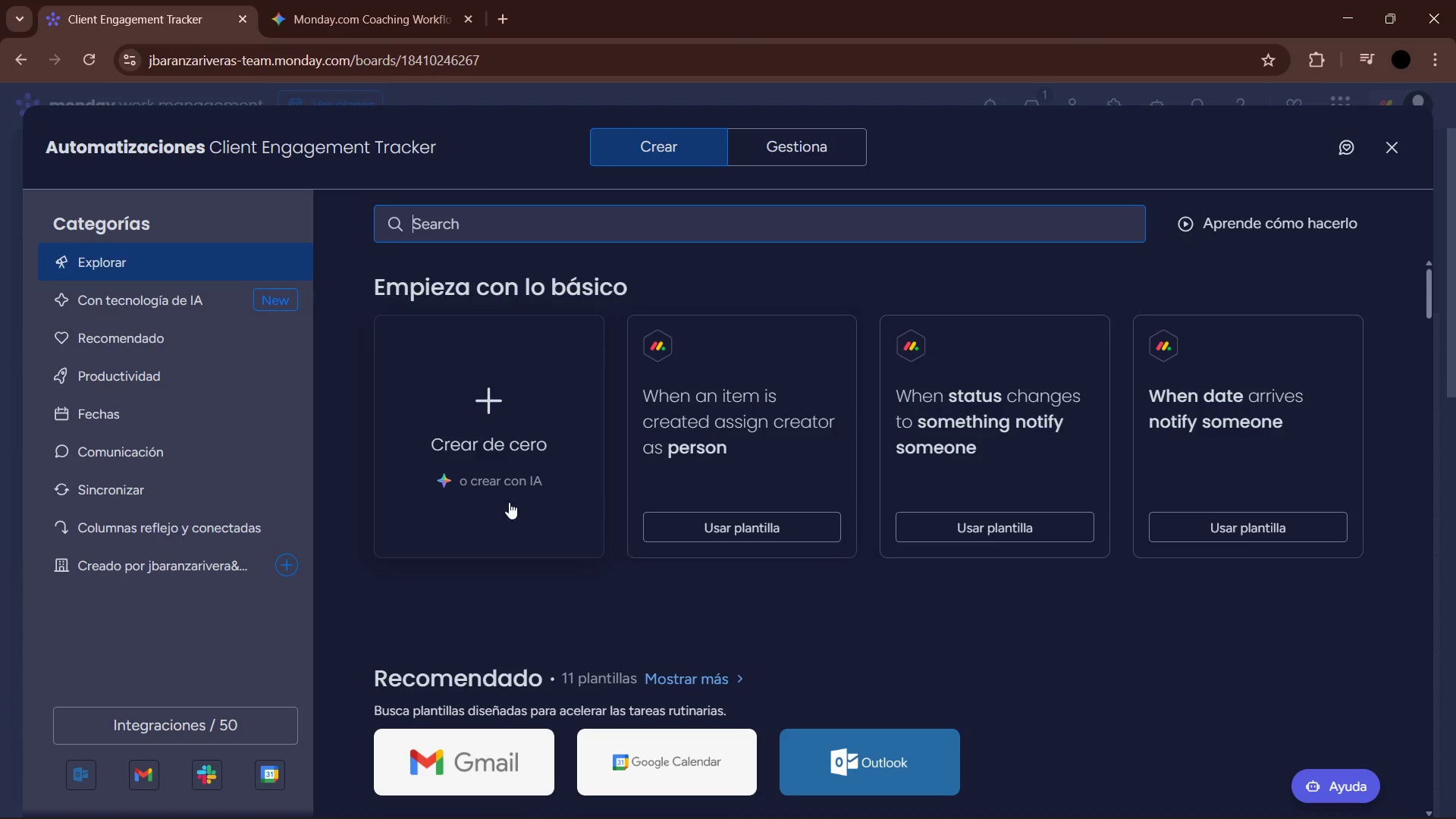 
left_click([479, 495])
 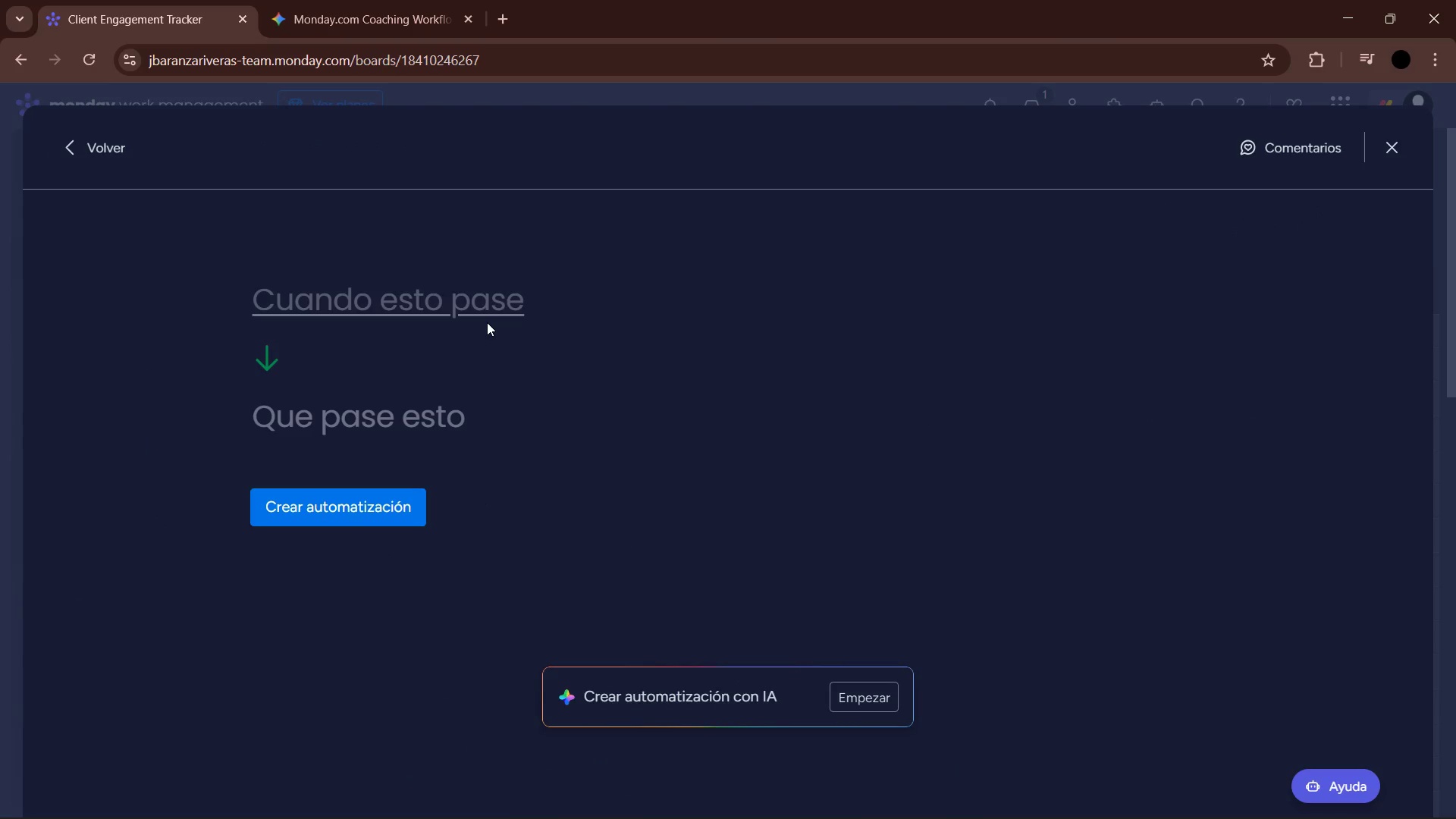 
wait(11.5)
 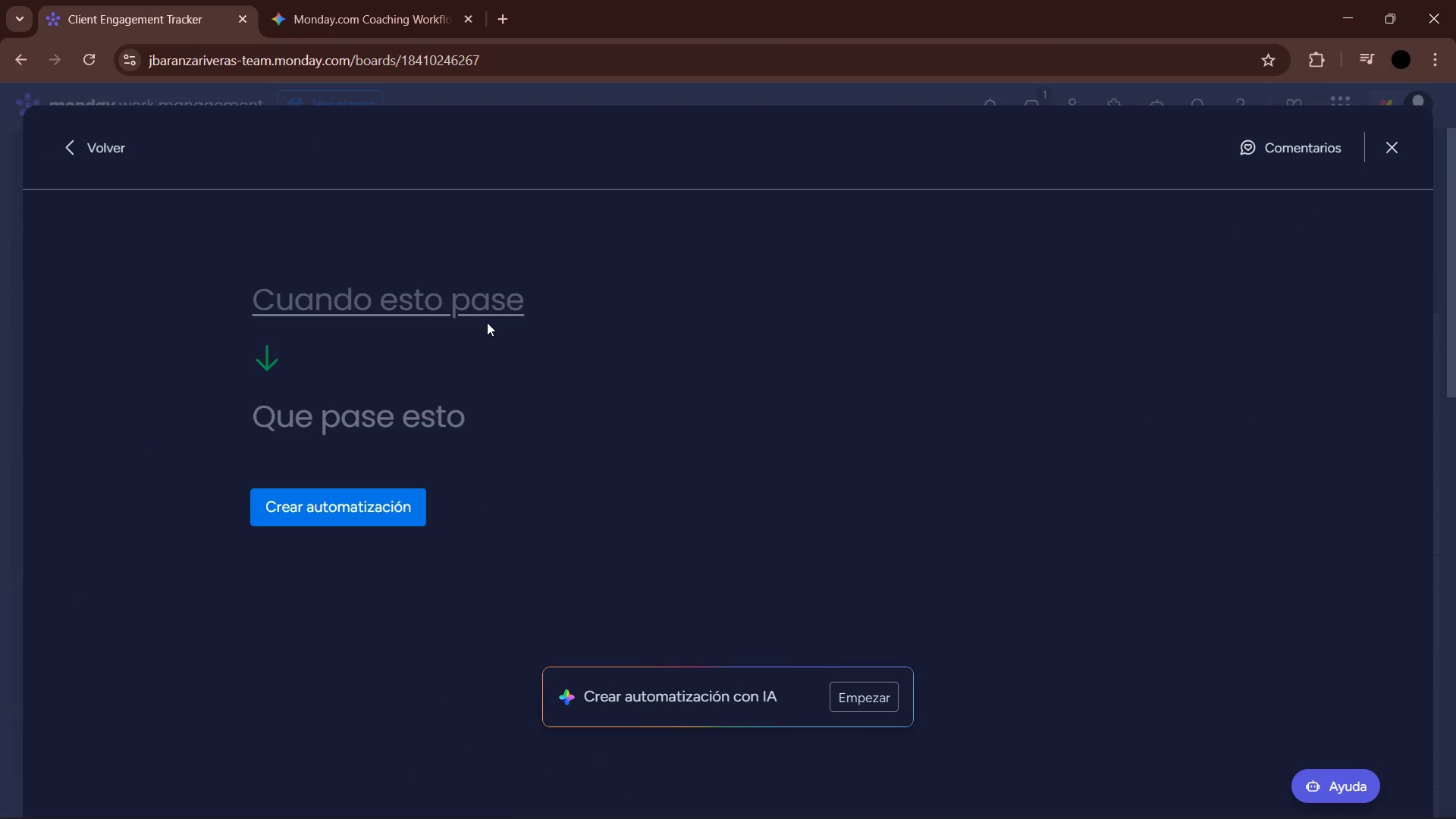 
left_click([469, 300])
 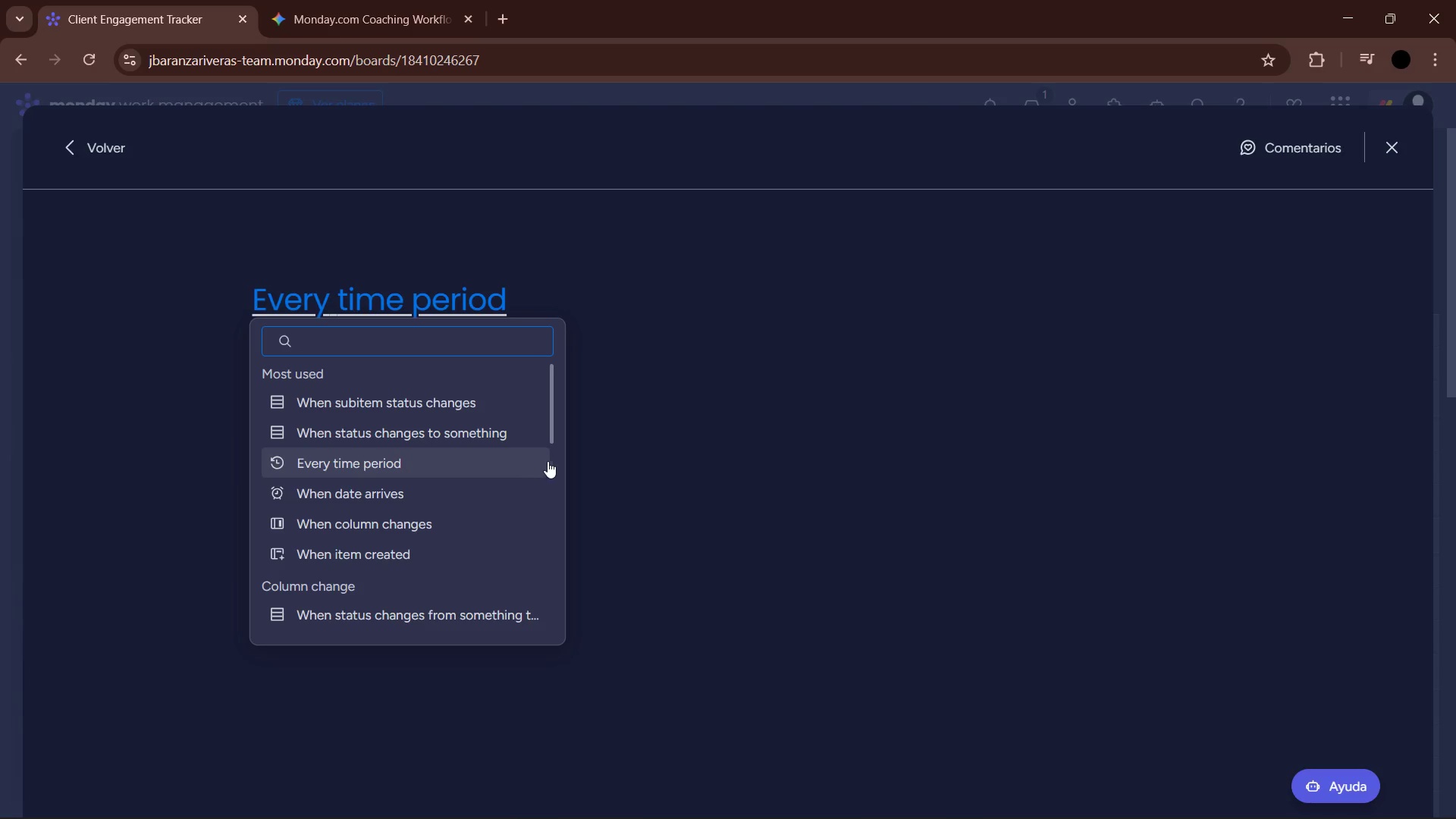 
wait(16.64)
 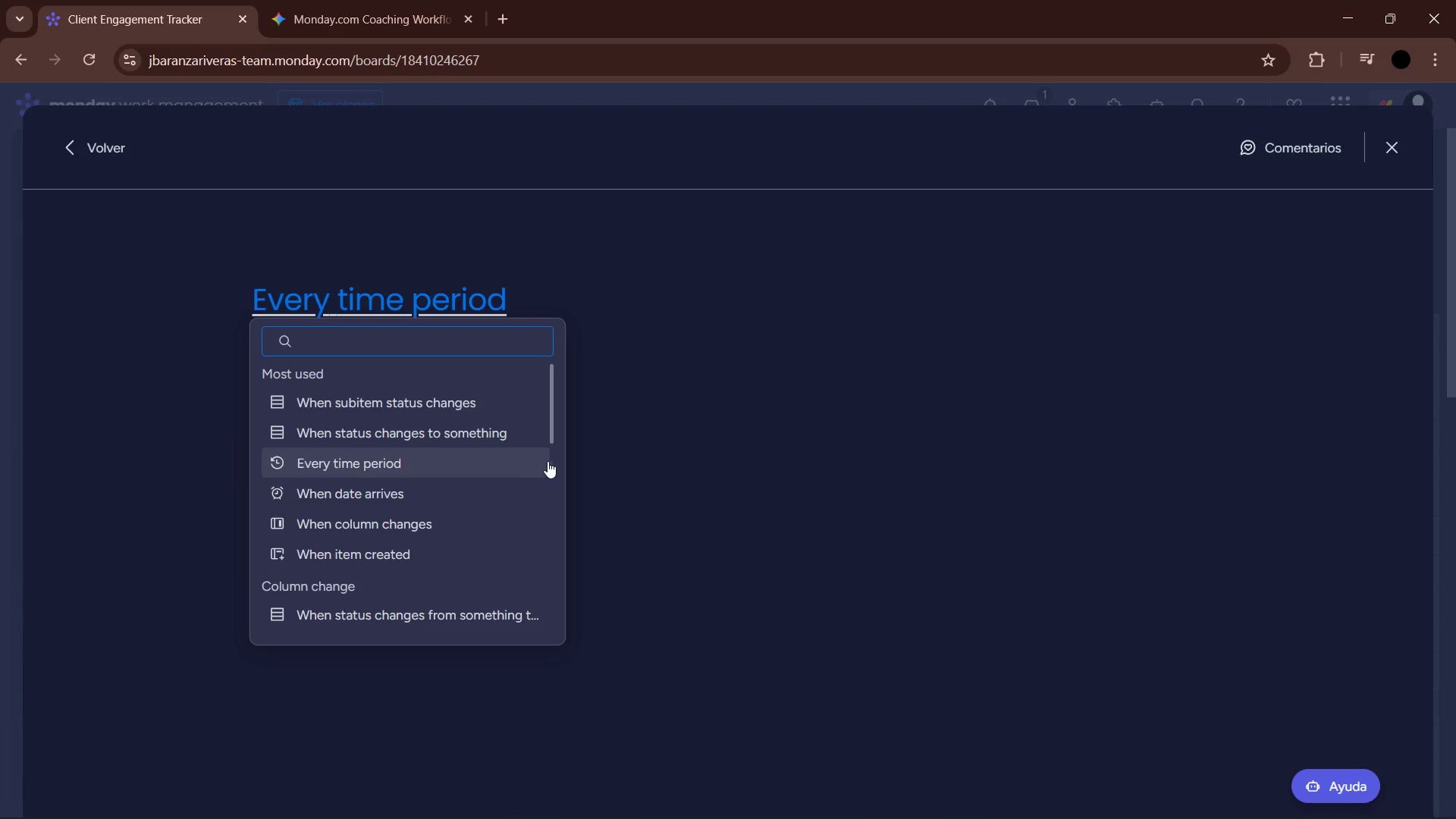 
left_click([422, 527])
 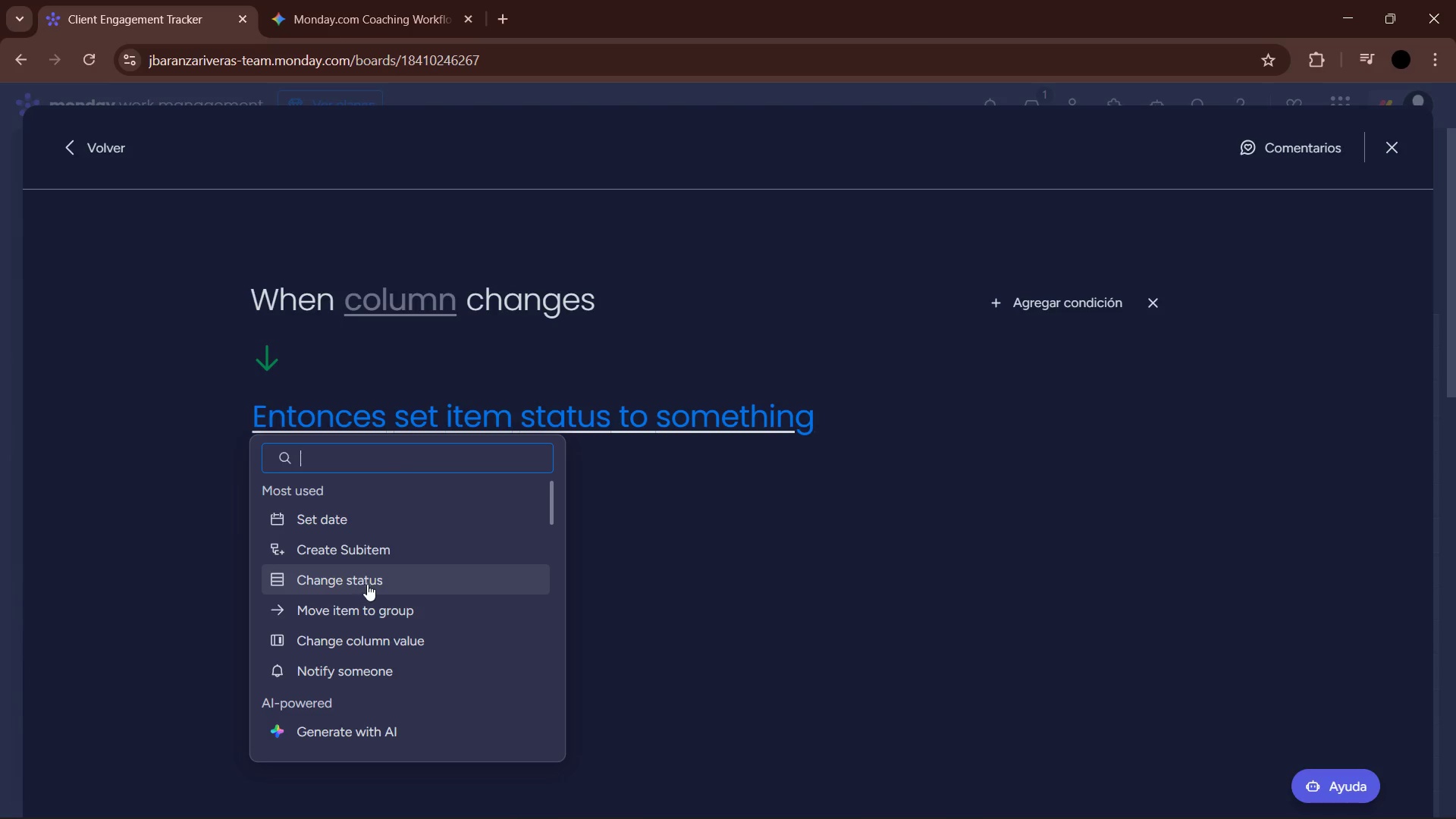 
left_click([373, 305])
 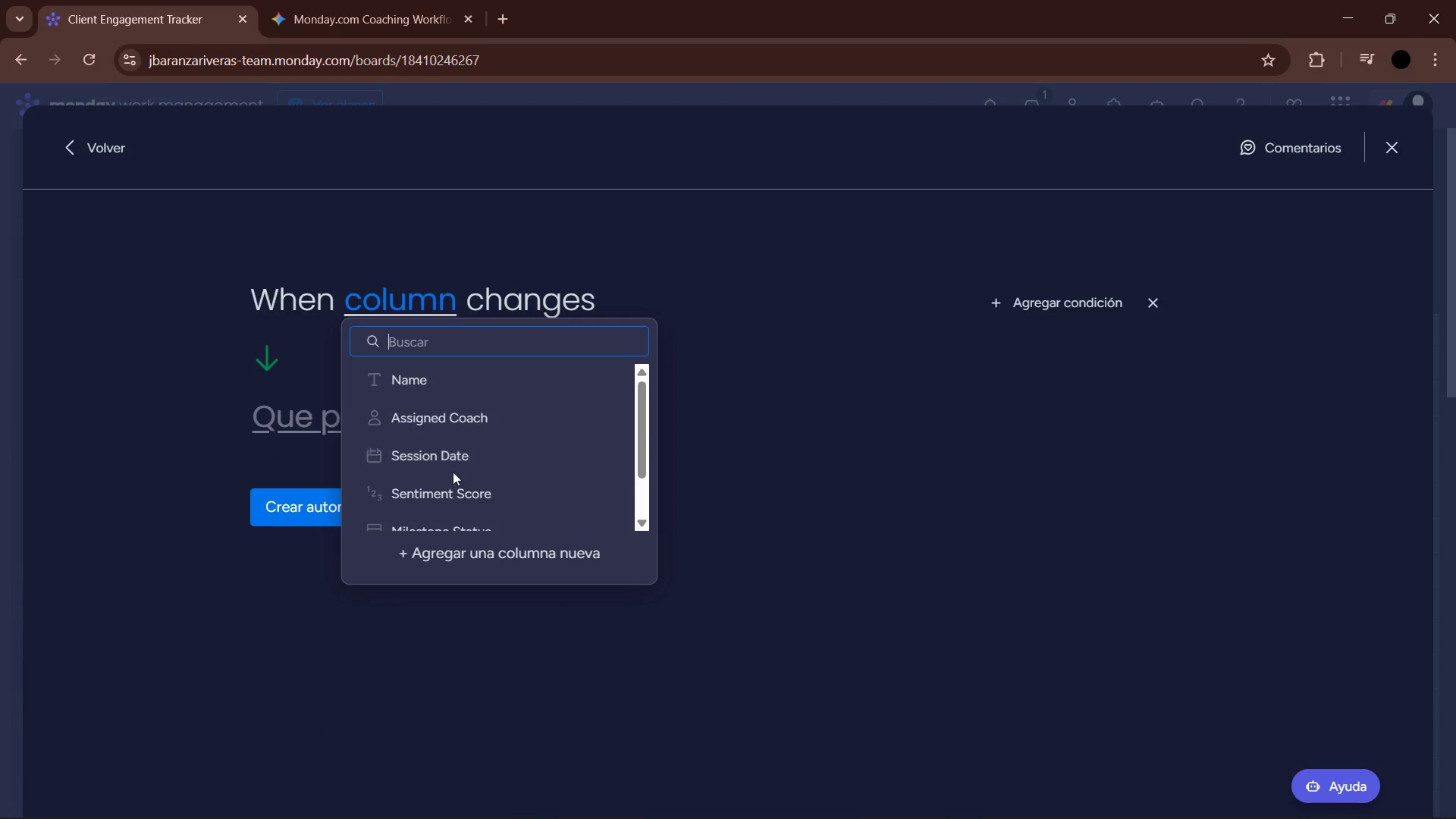 
scroll: coordinate [456, 469], scroll_direction: down, amount: 1.0
 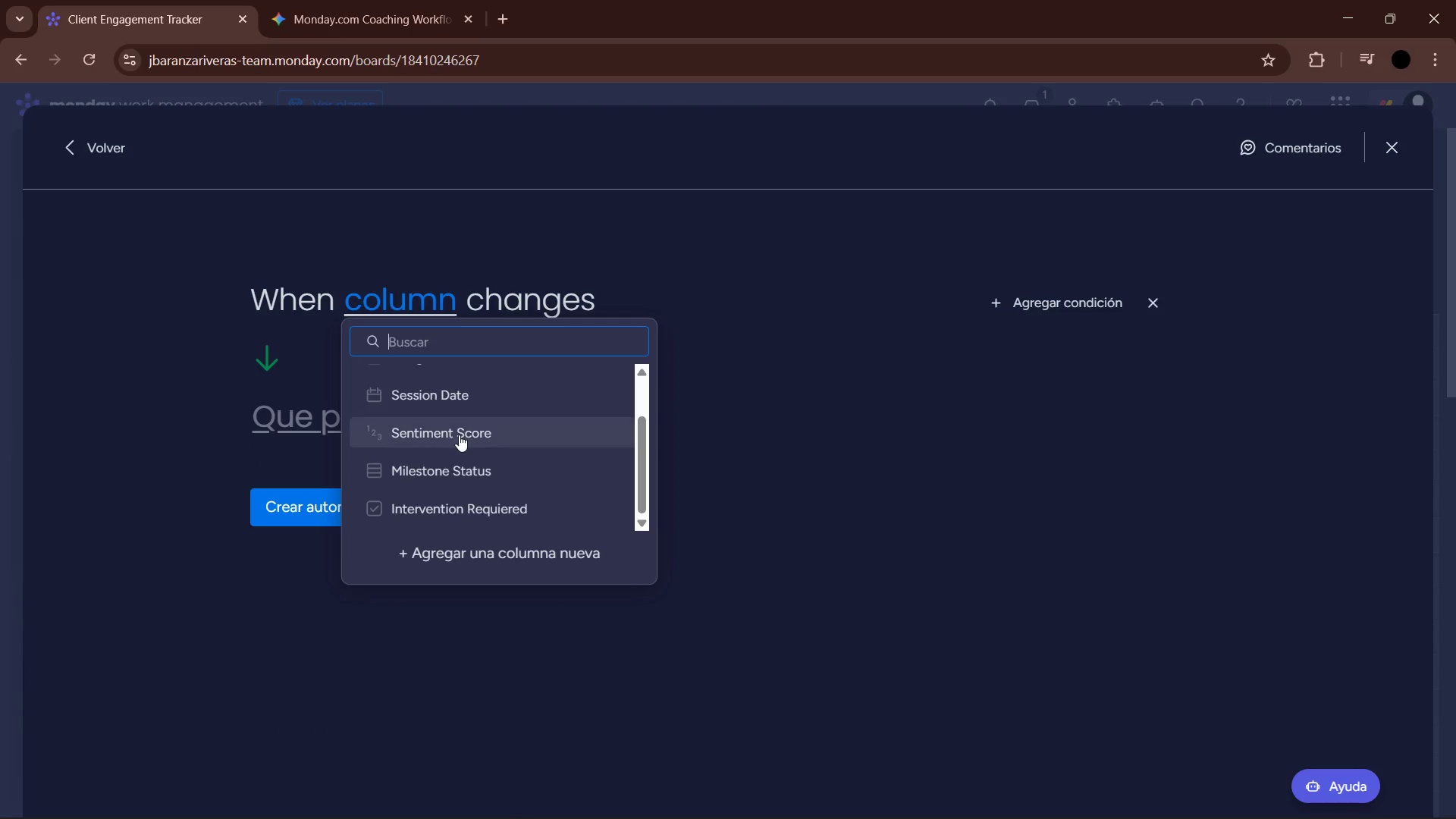 
left_click([459, 435])
 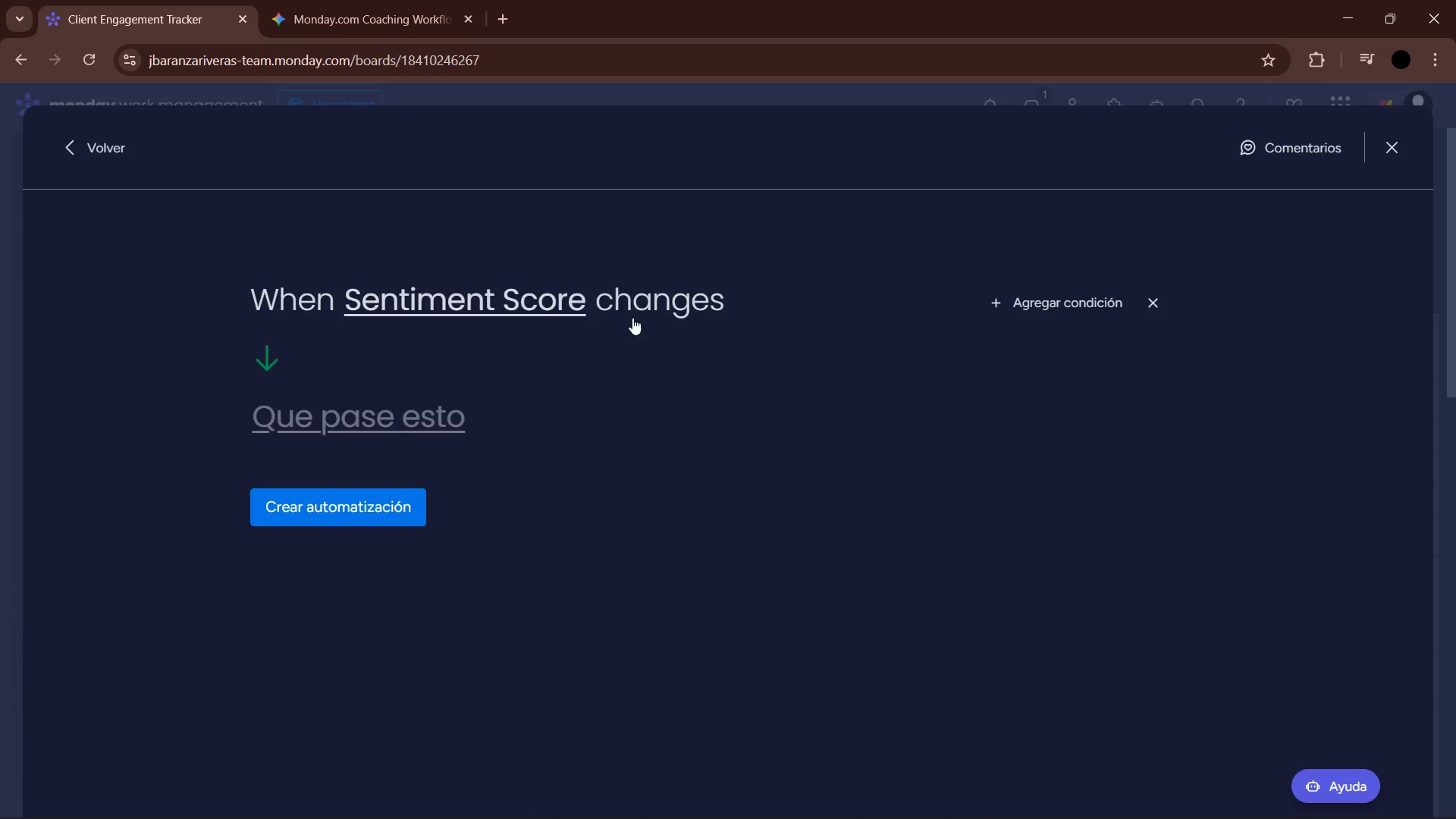 
left_click([644, 306])
 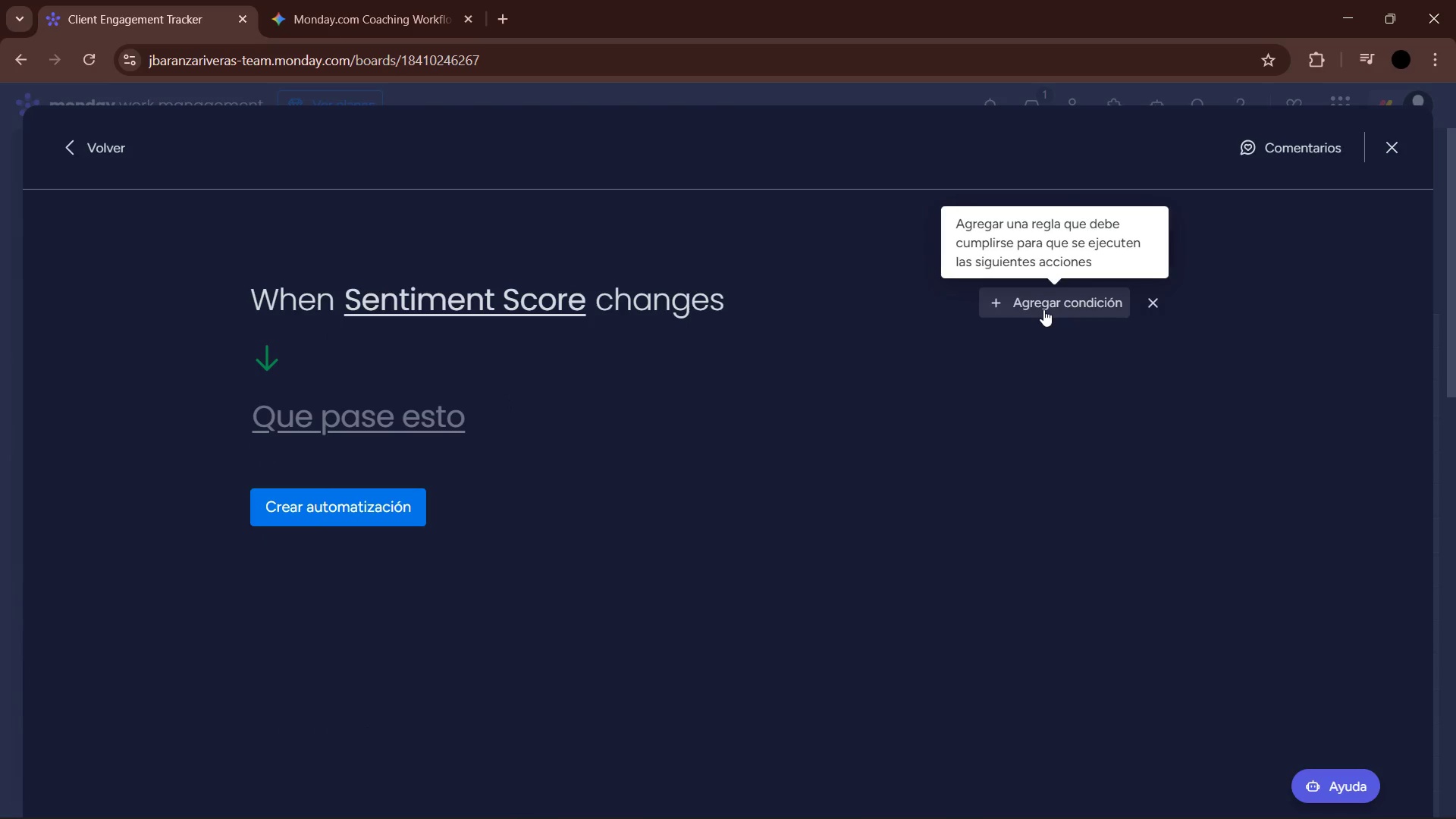 
left_click([1043, 309])
 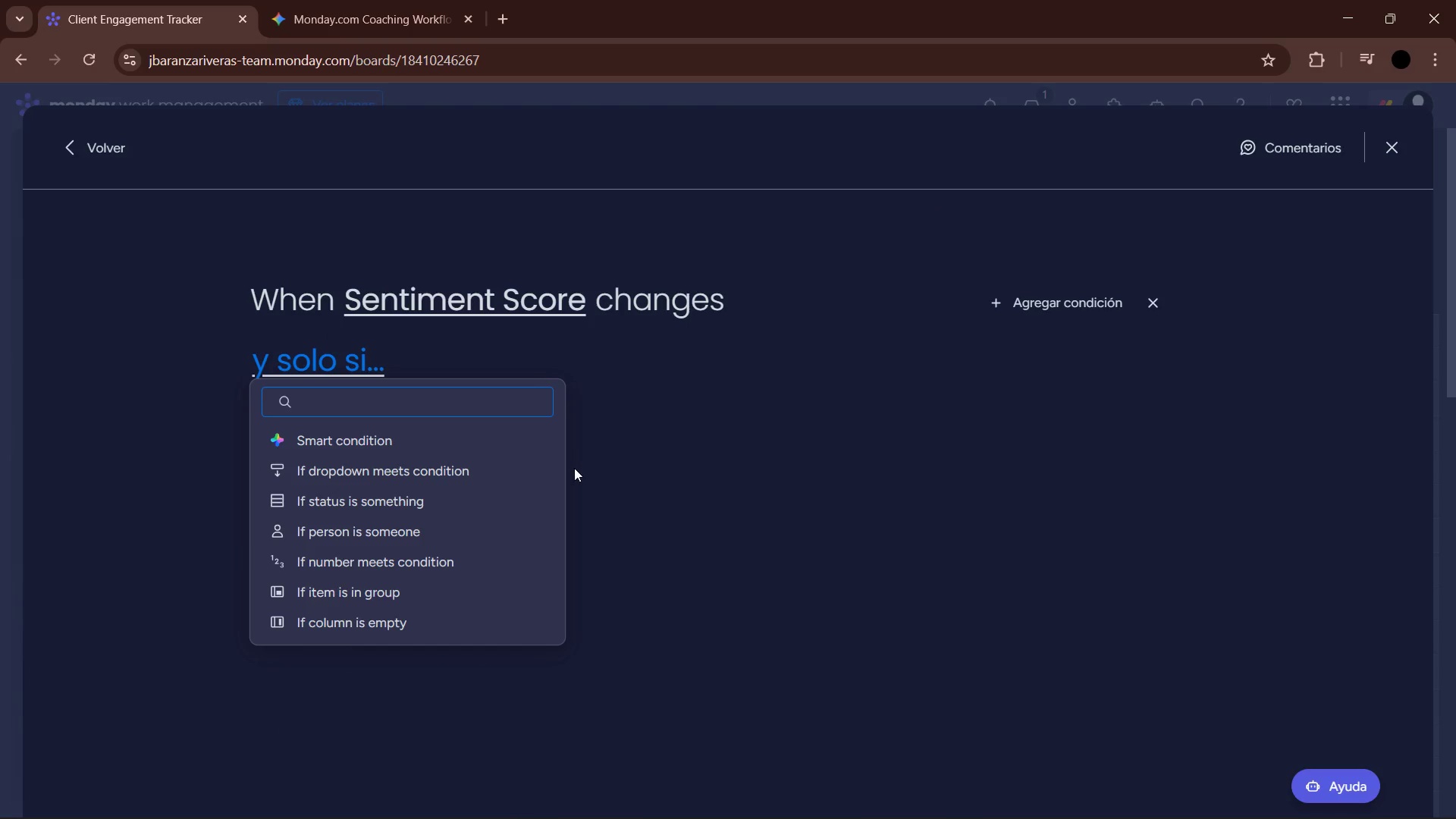 
left_click([421, 556])
 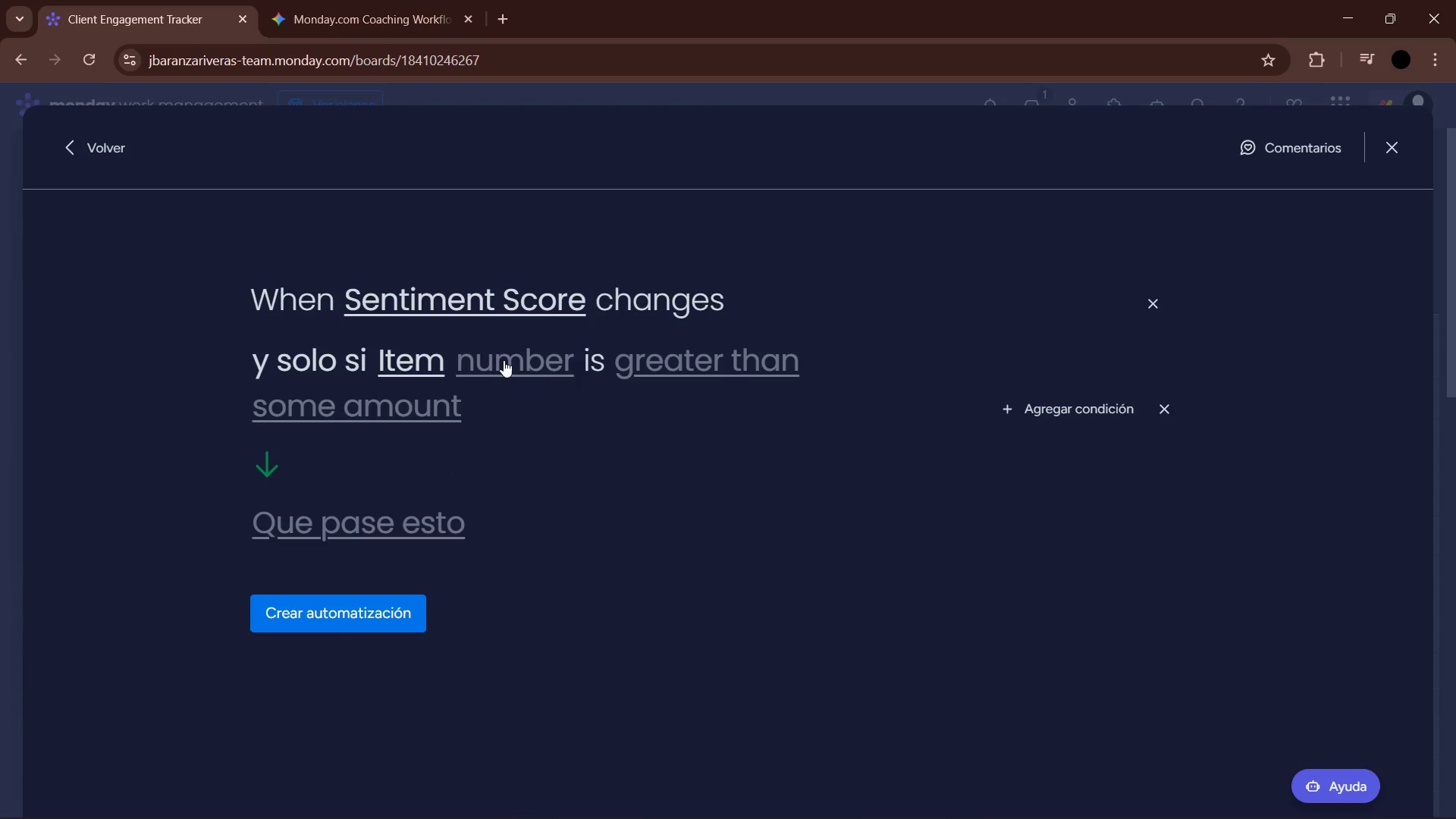 
left_click([502, 360])
 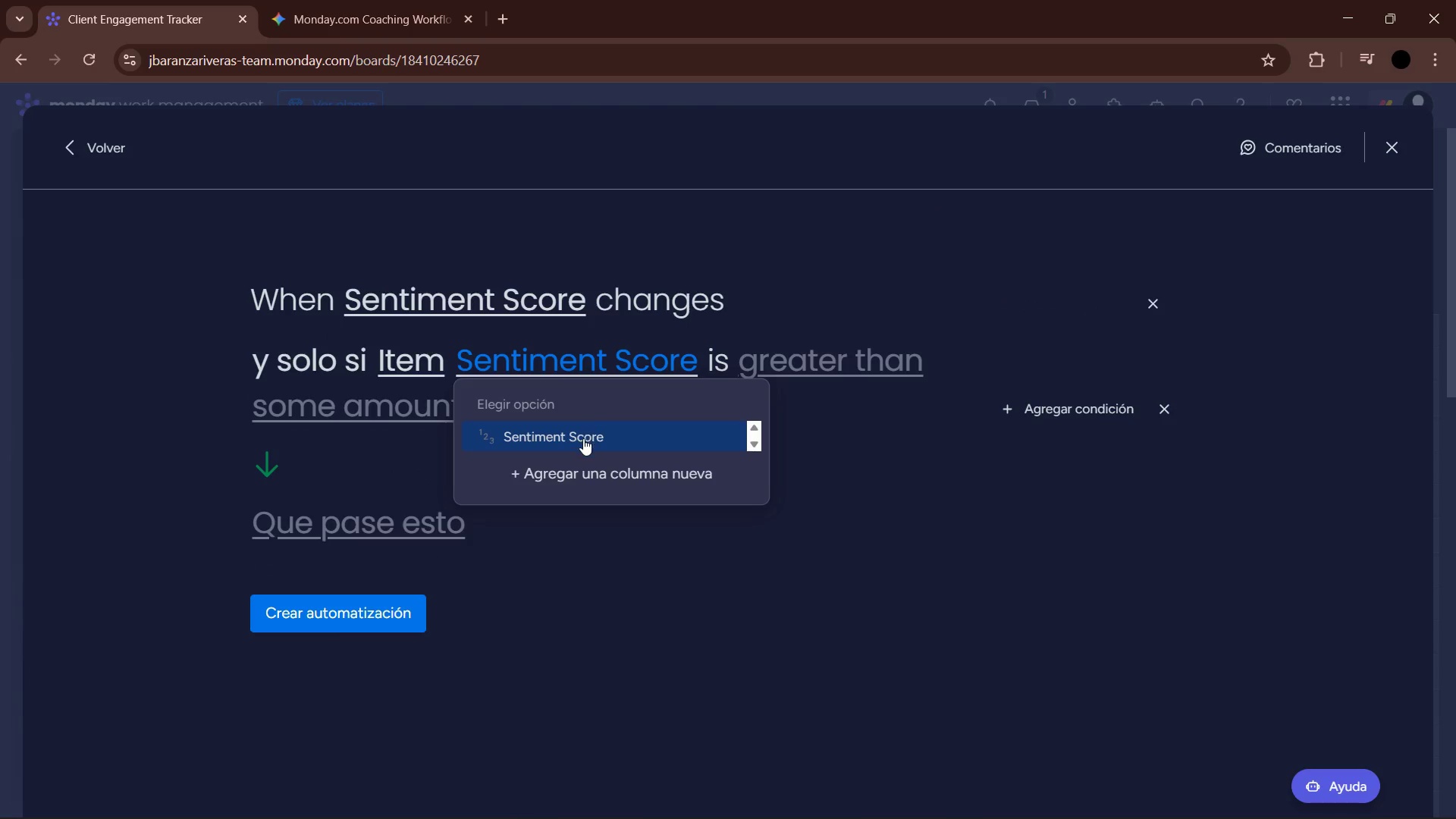 
left_click([582, 435])
 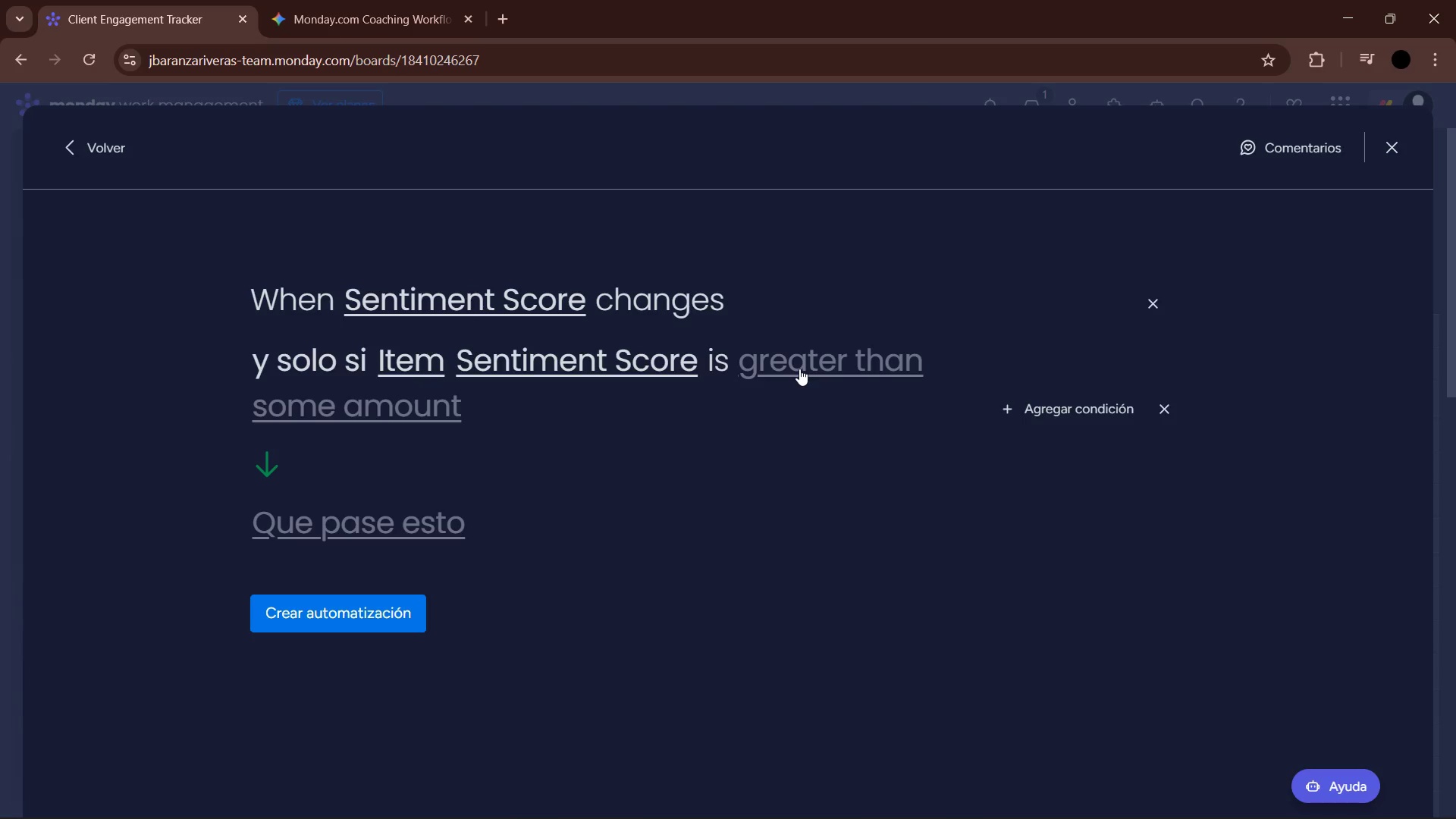 
left_click([799, 369])
 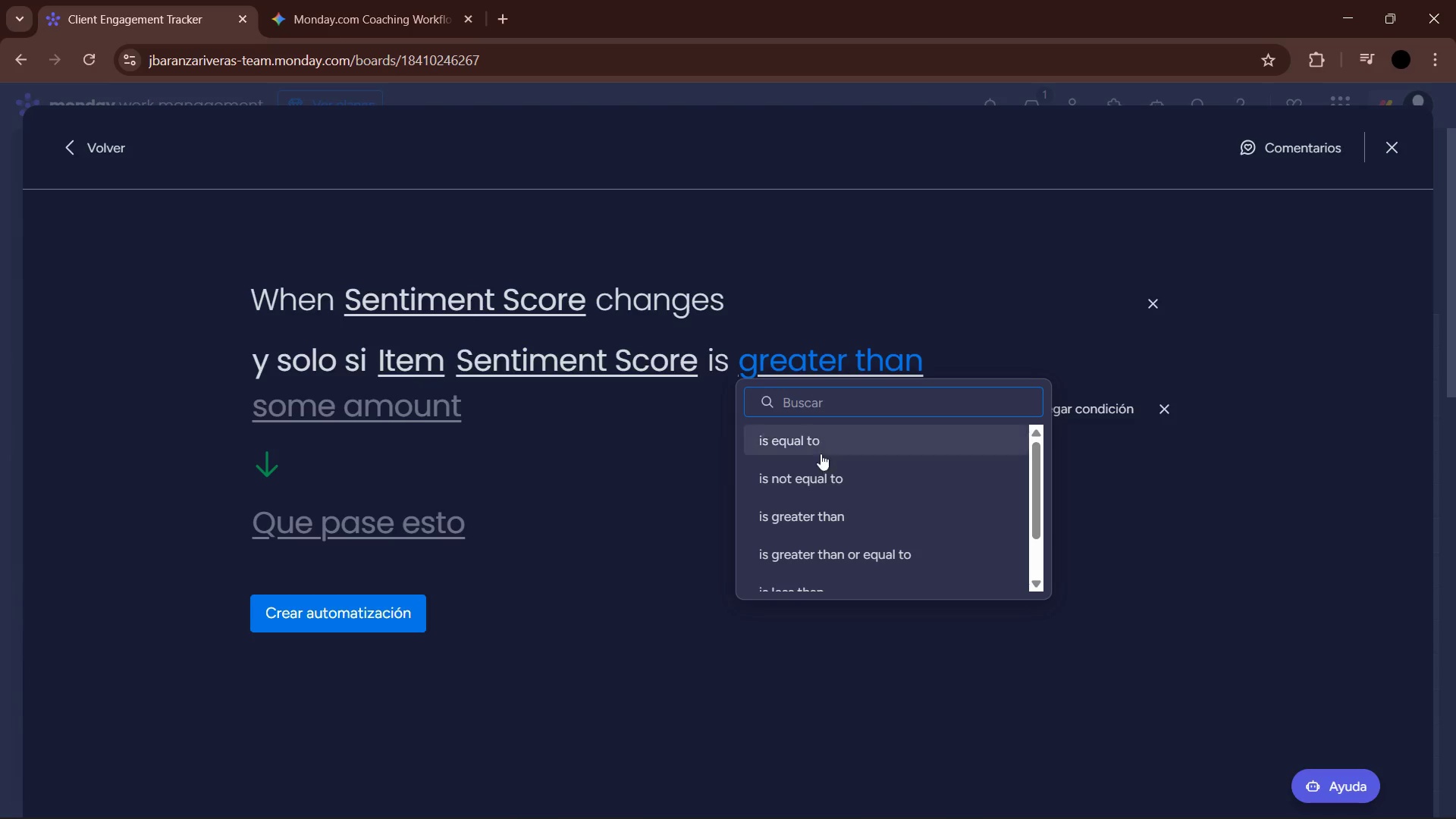 
scroll: coordinate [818, 482], scroll_direction: down, amount: 1.0